 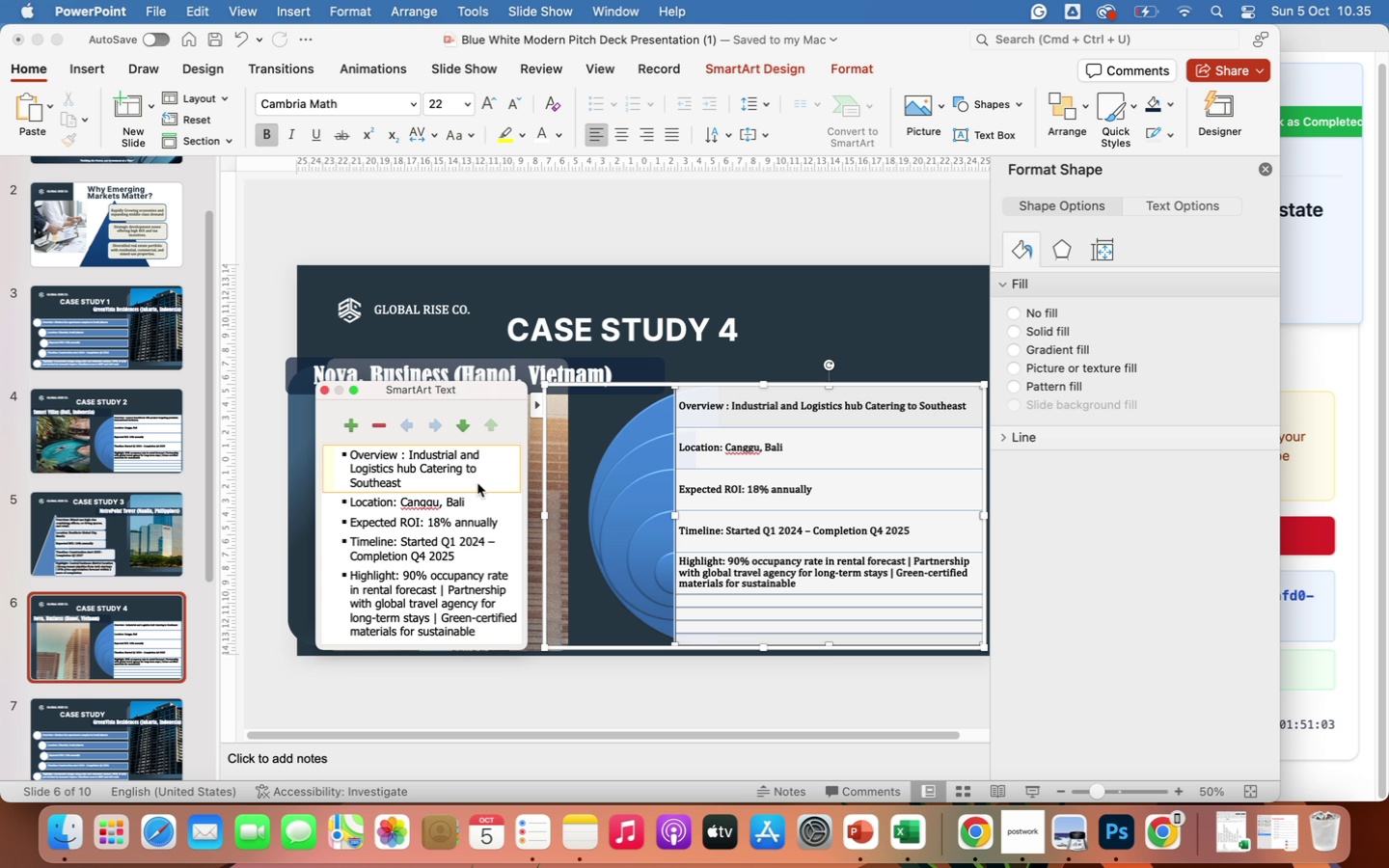 
type( Asia's Manu)
 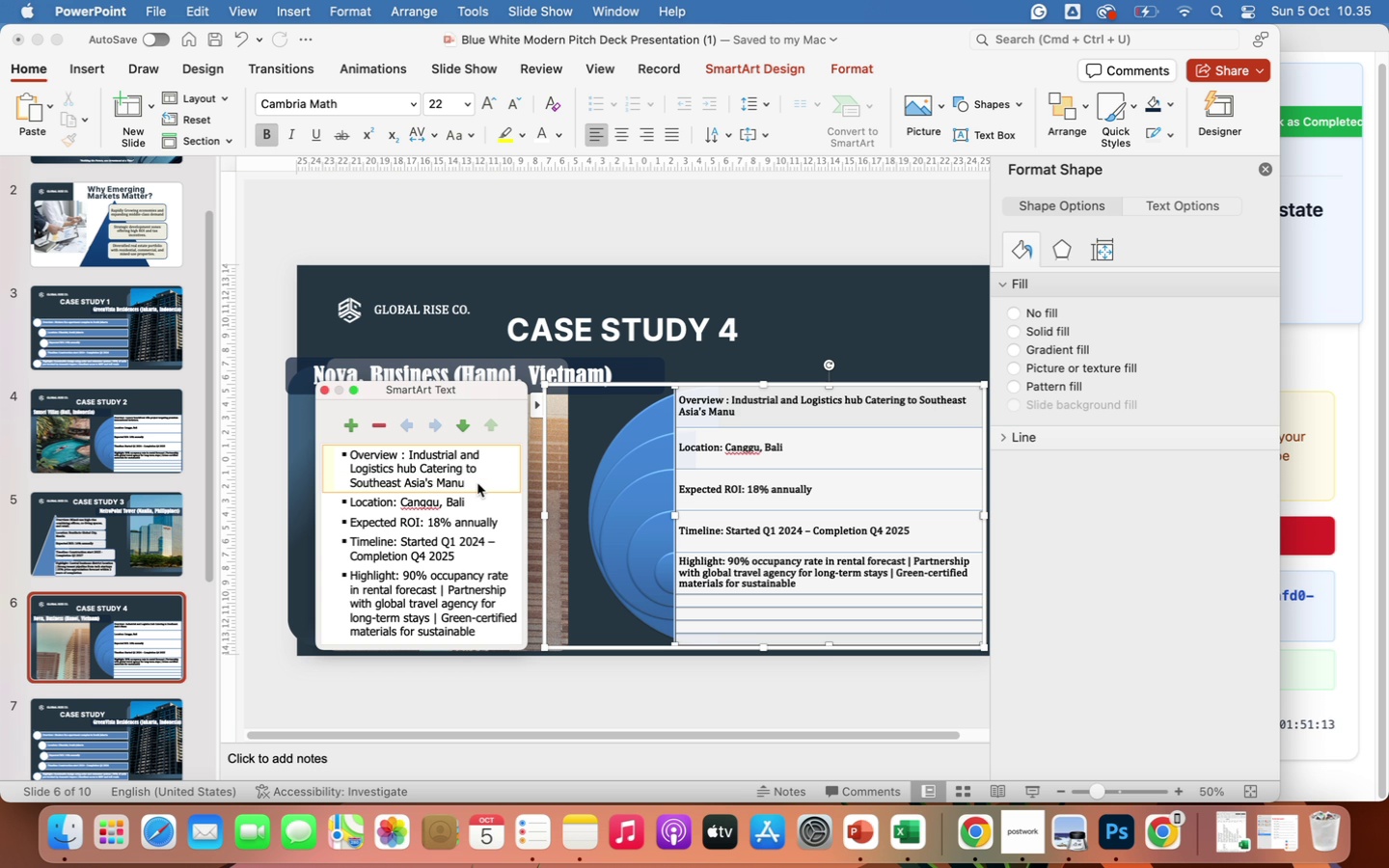 
type(factur)
 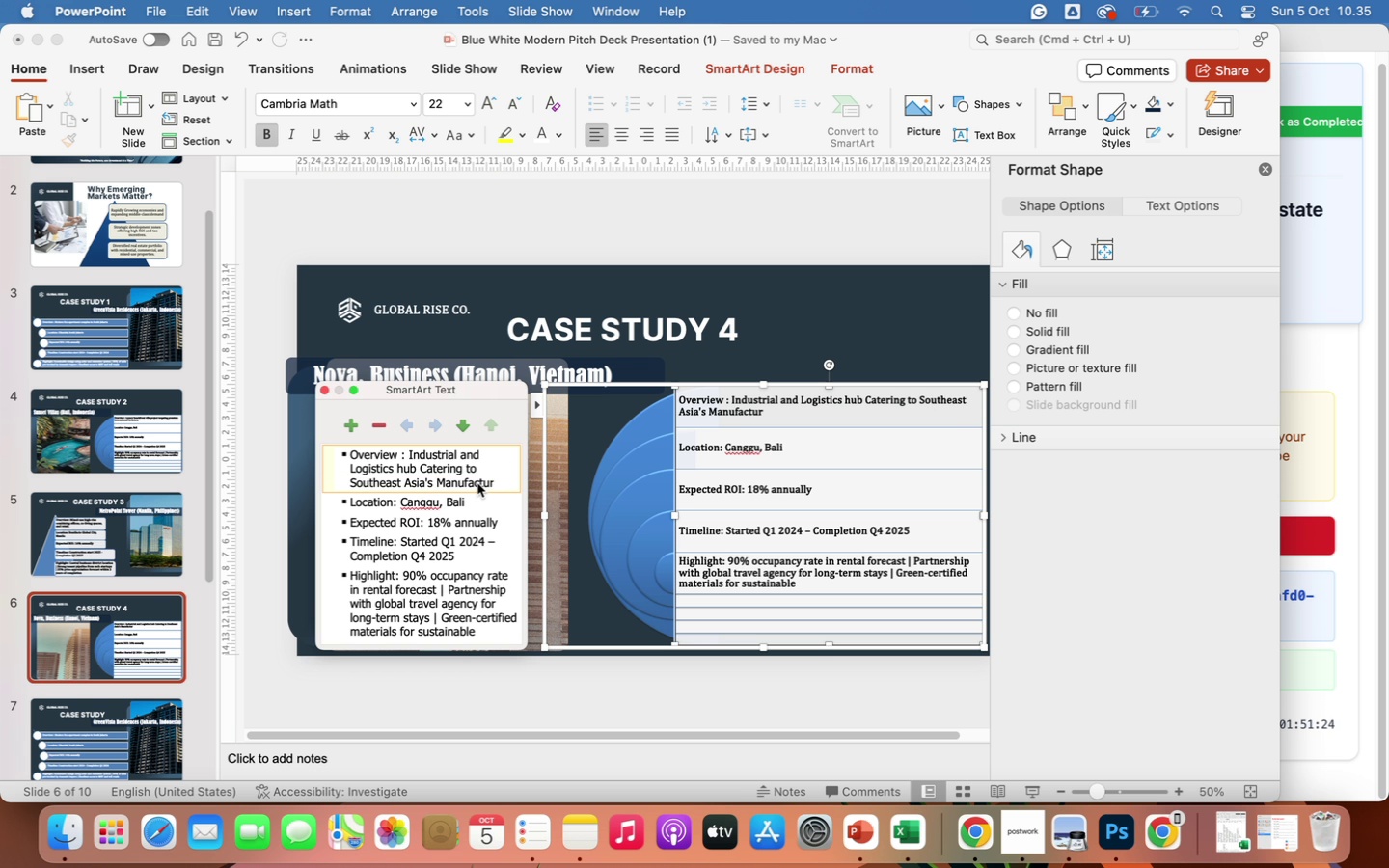 
wait(12.02)
 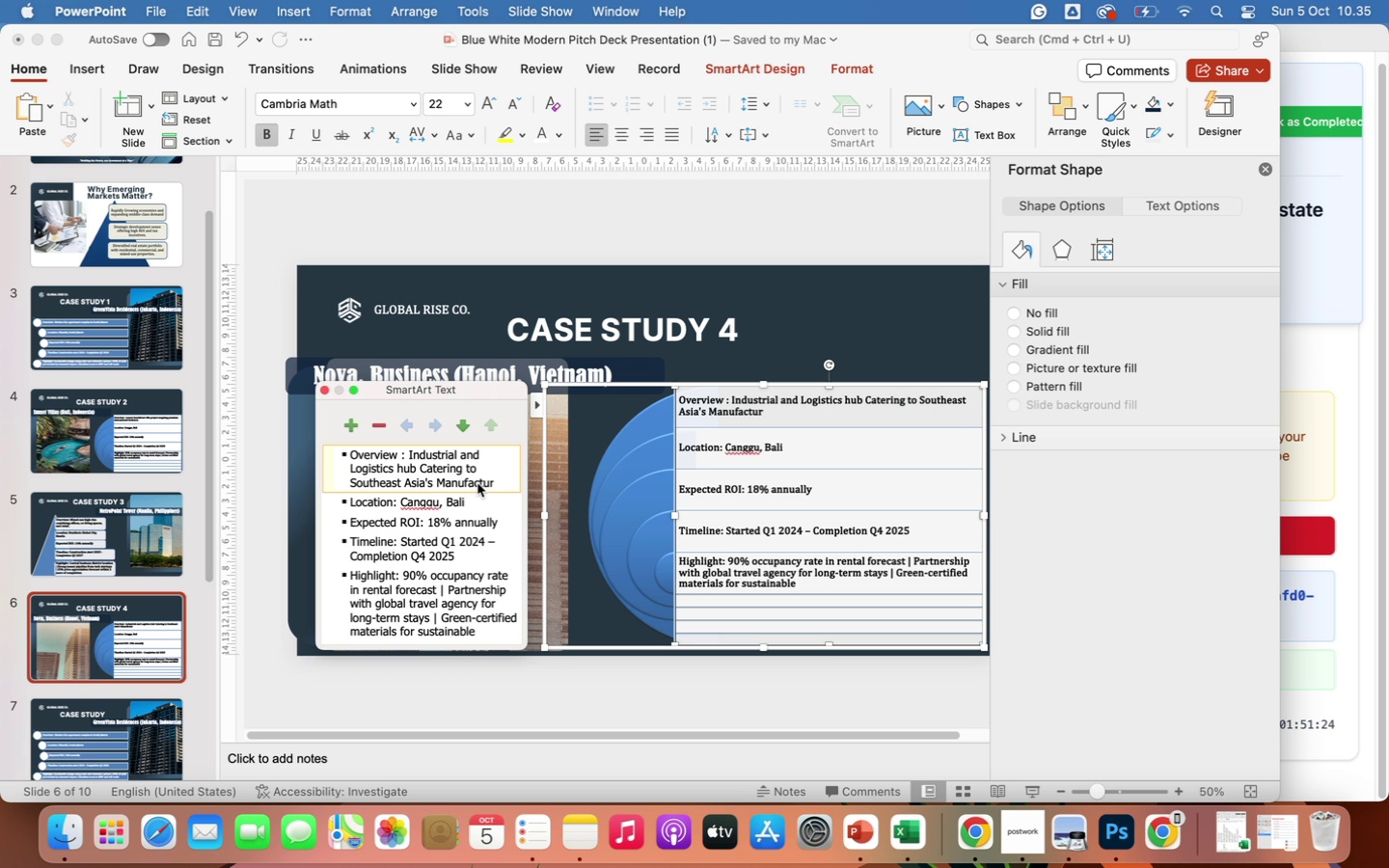 
type(ing growth.)
 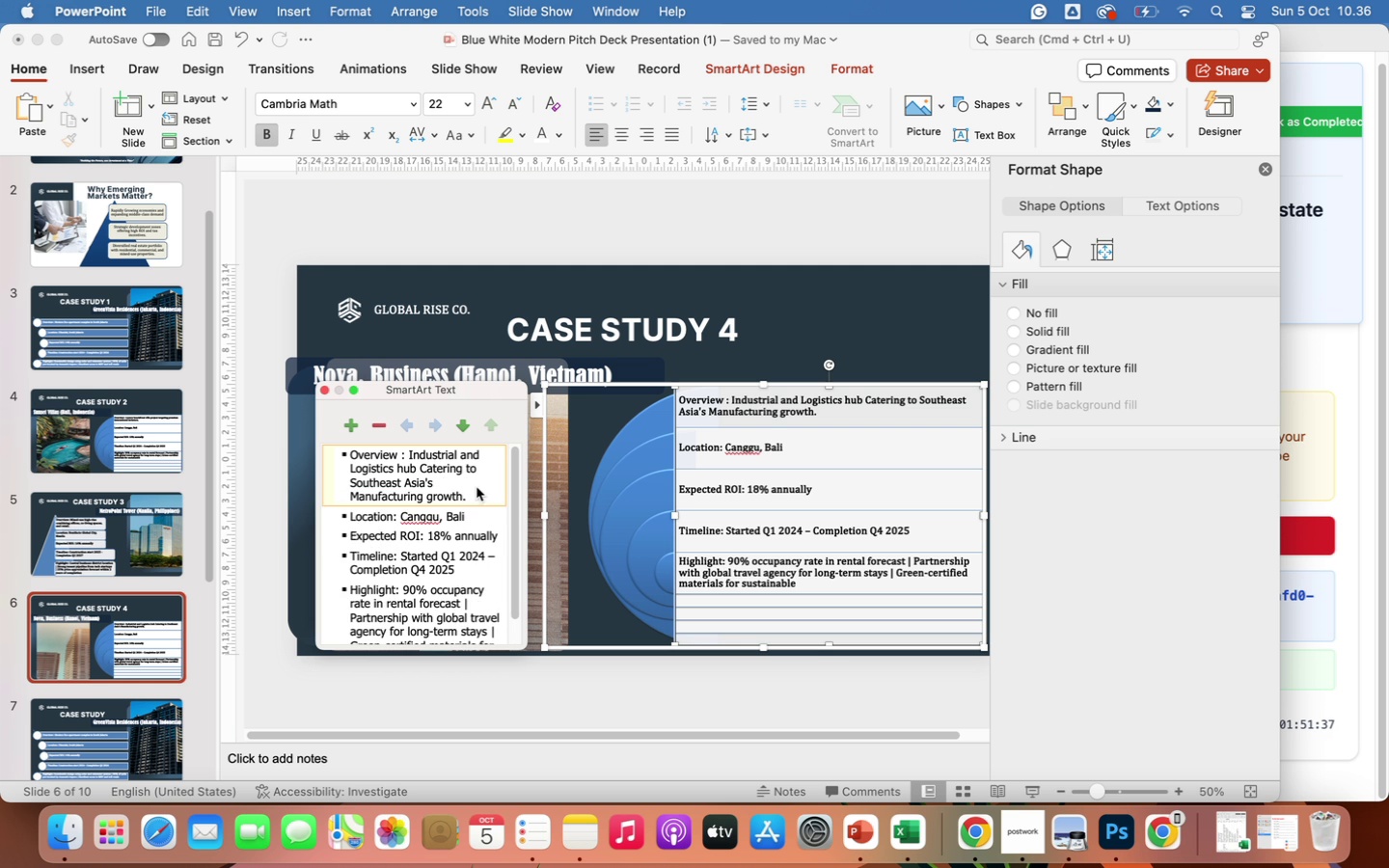 
left_click([452, 515])
 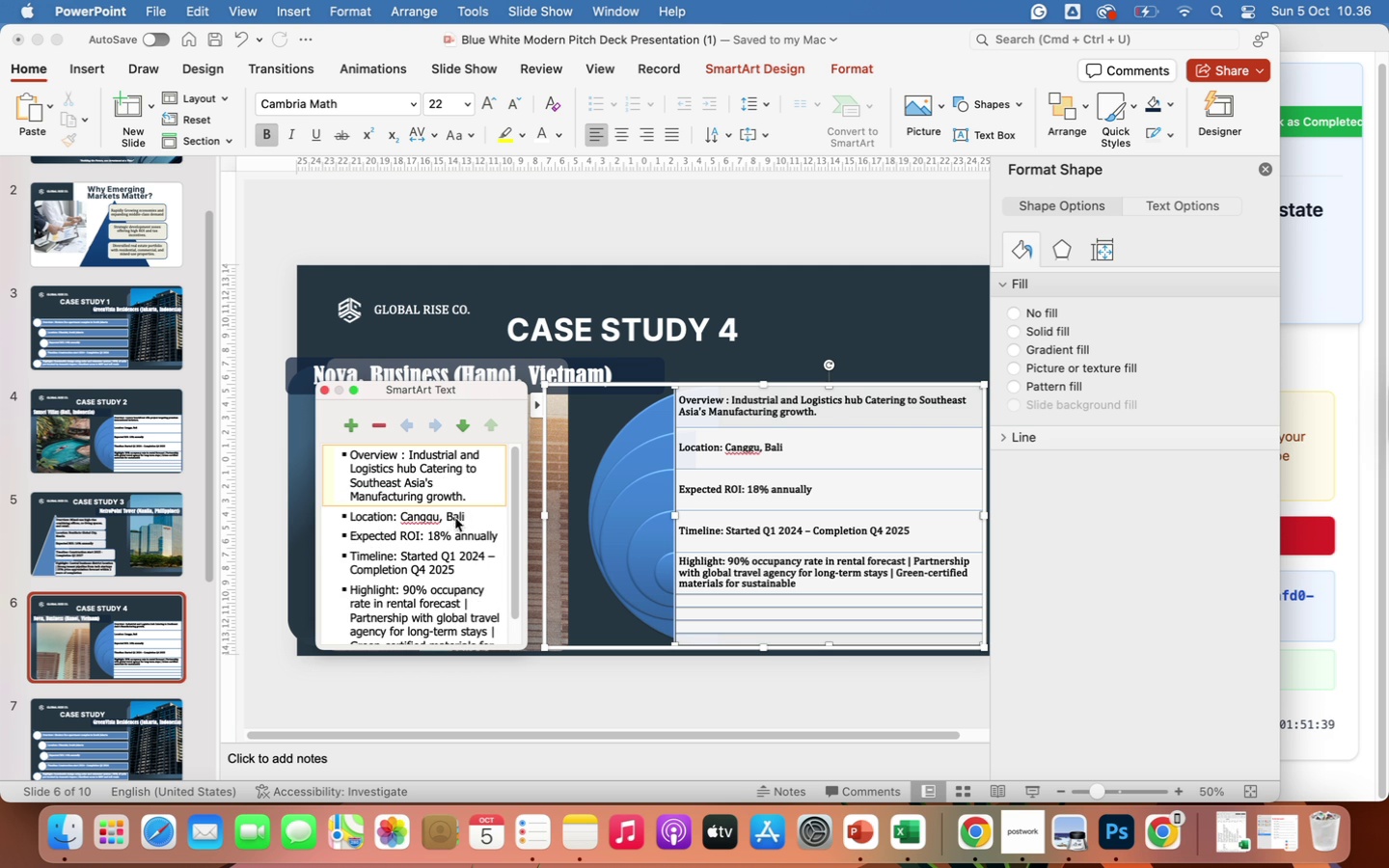 
left_click([451, 520])
 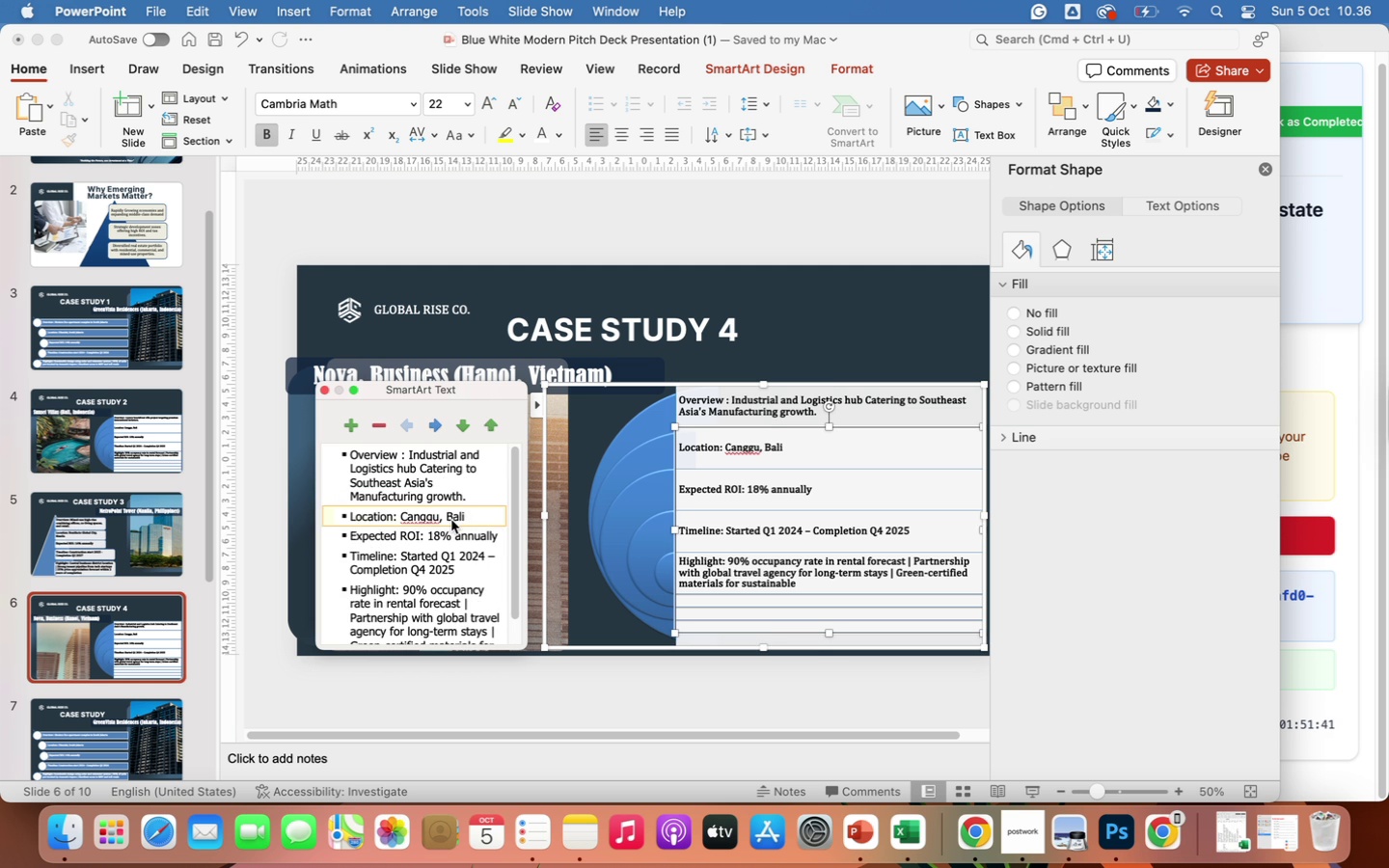 
double_click([451, 520])
 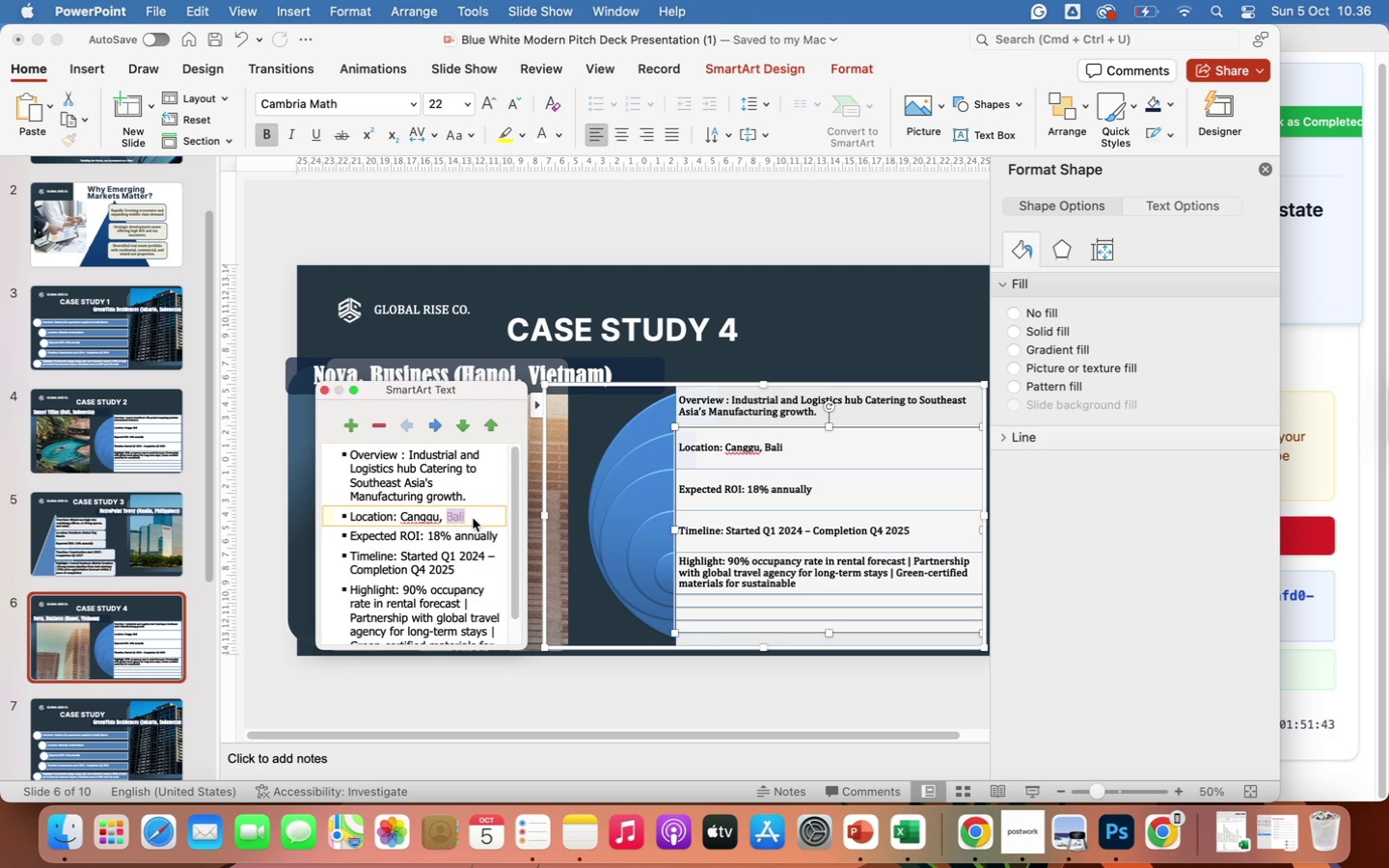 
key(Backspace)
key(Backspace)
key(Backspace)
key(Backspace)
key(Backspace)
key(Backspace)
key(Backspace)
key(Backspace)
key(Backspace)
type(Outskirts of Hanoi)
 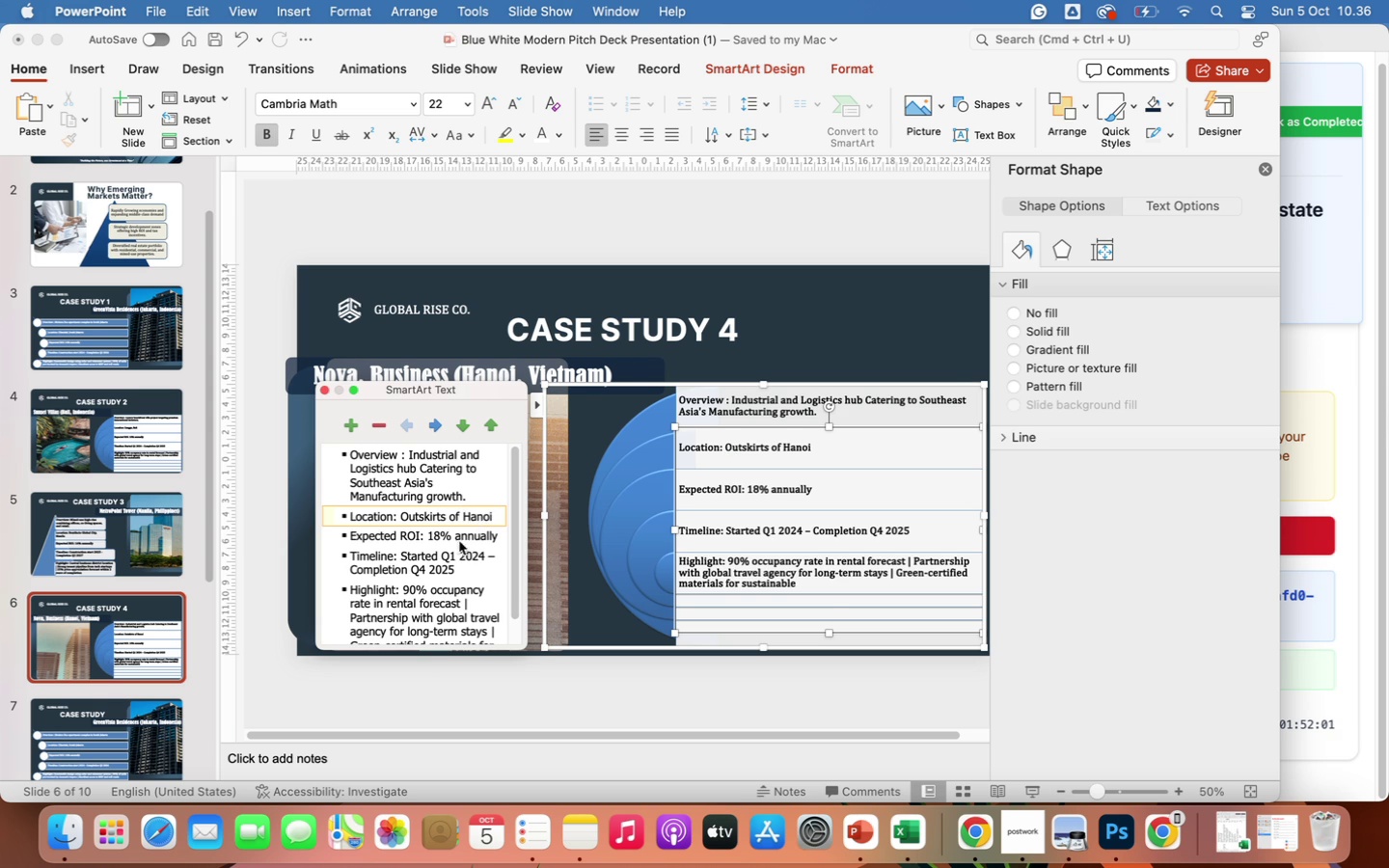 
left_click([453, 537])
 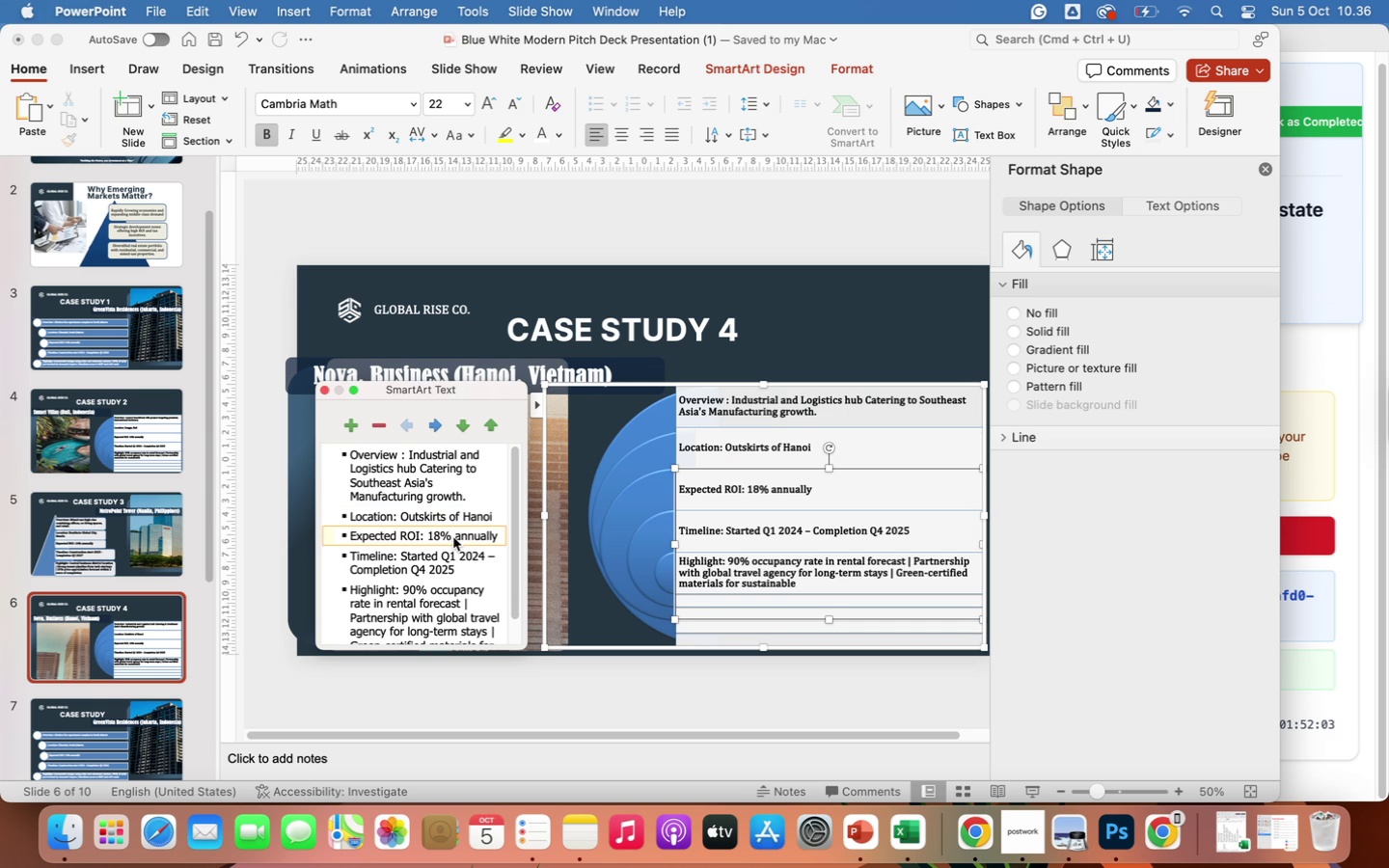 
left_click([453, 537])
 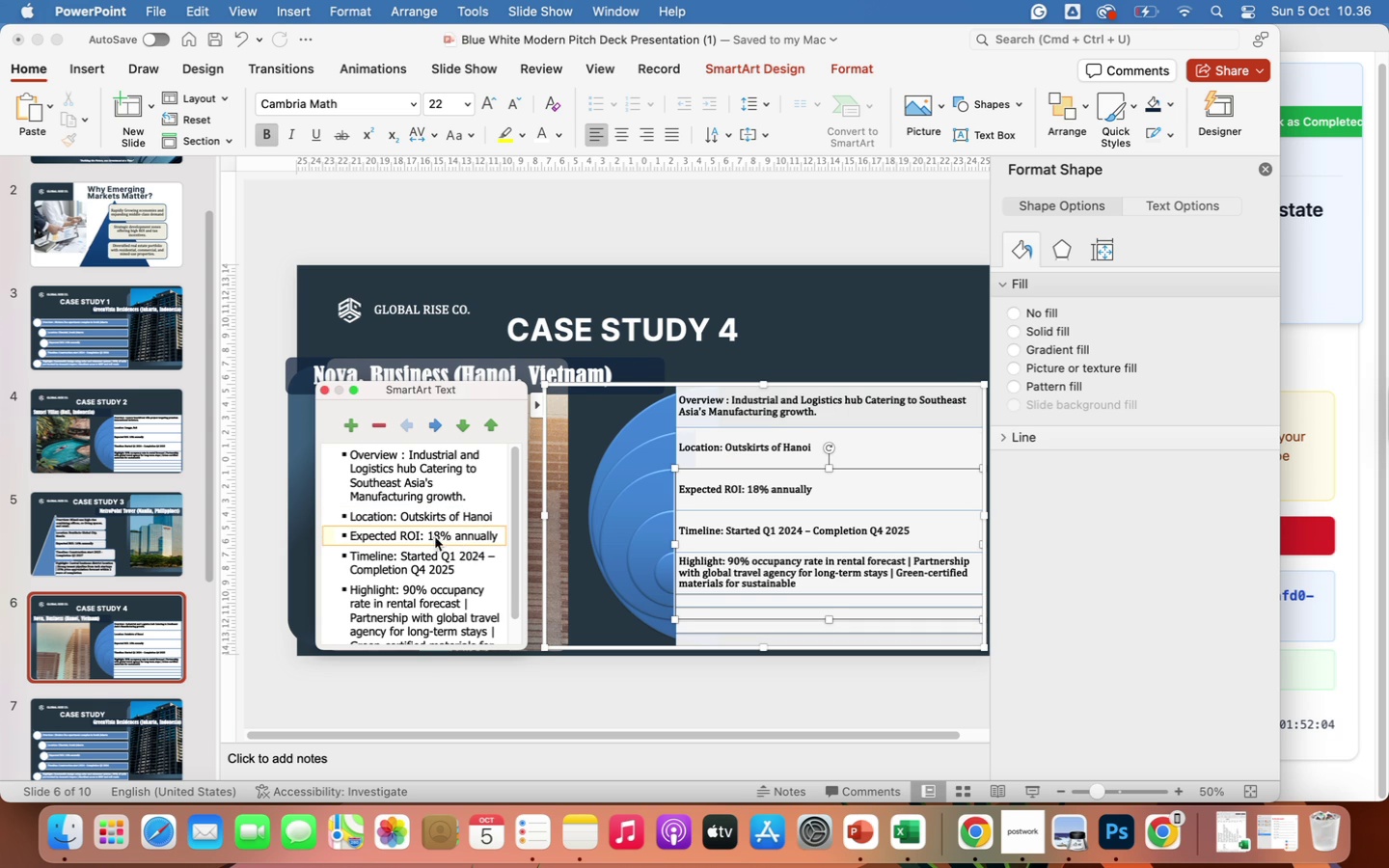 
left_click([436, 534])
 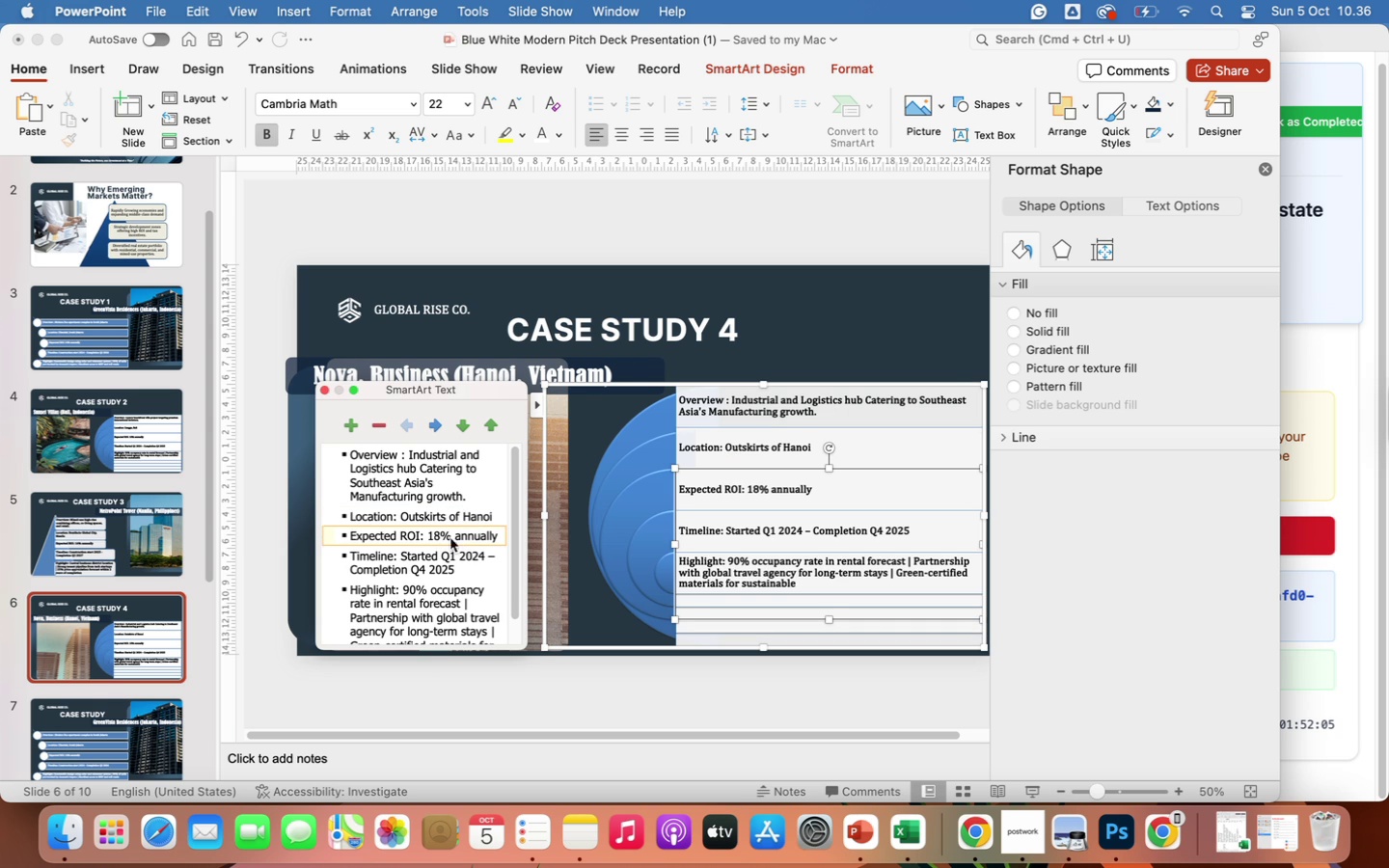 
key(ArrowRight)
 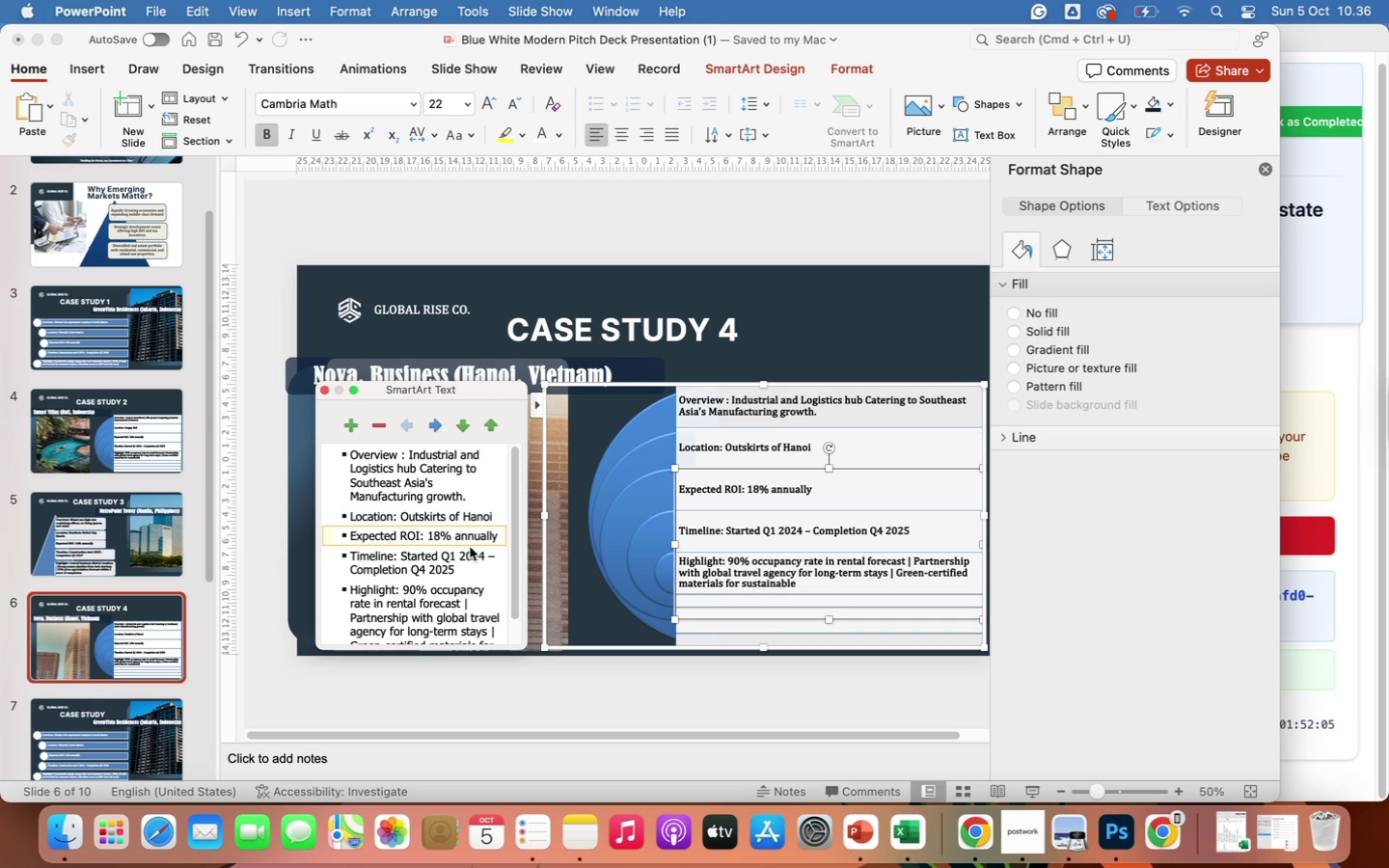 
key(Backspace)
 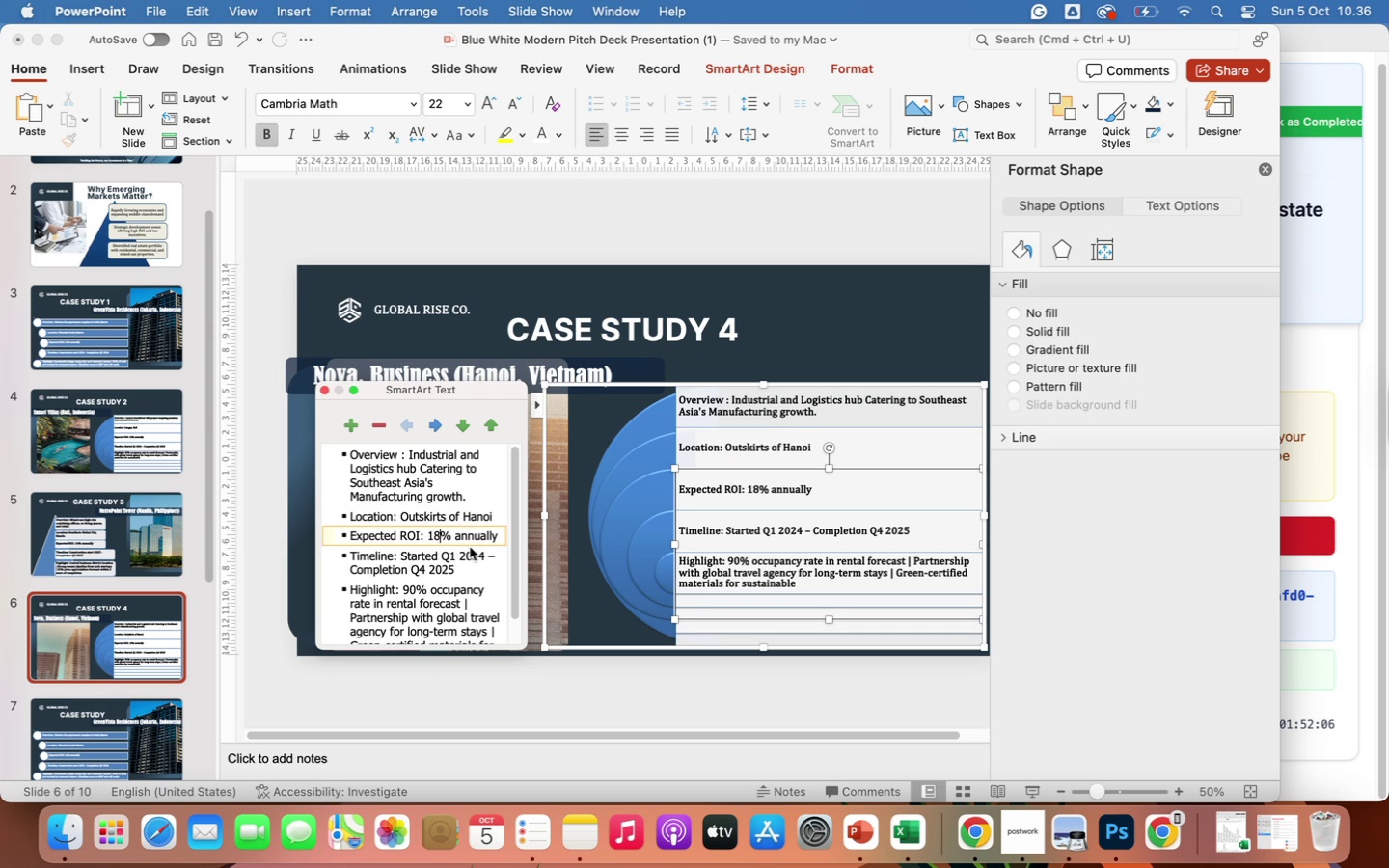 
key(5)
 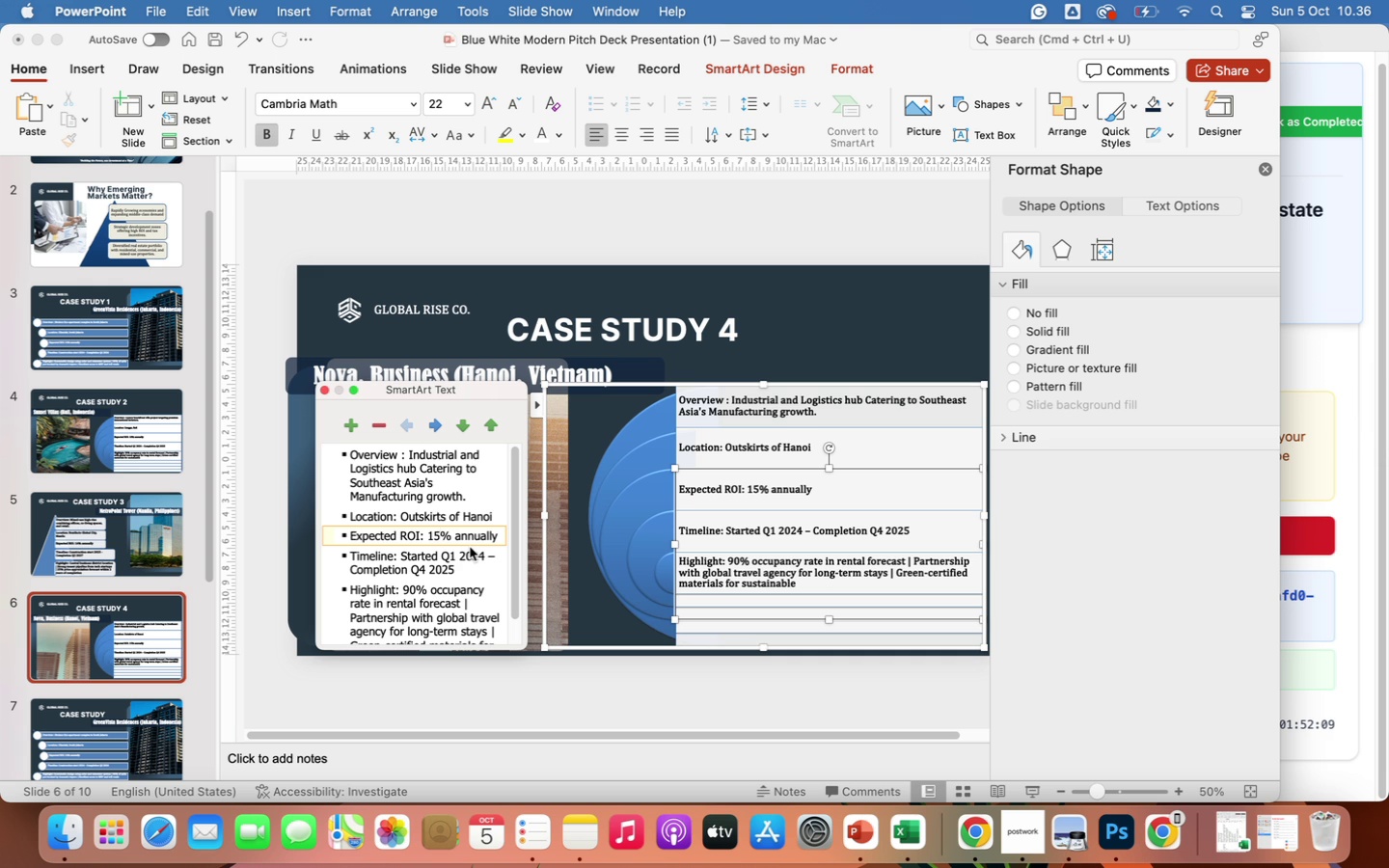 
left_click([423, 556])
 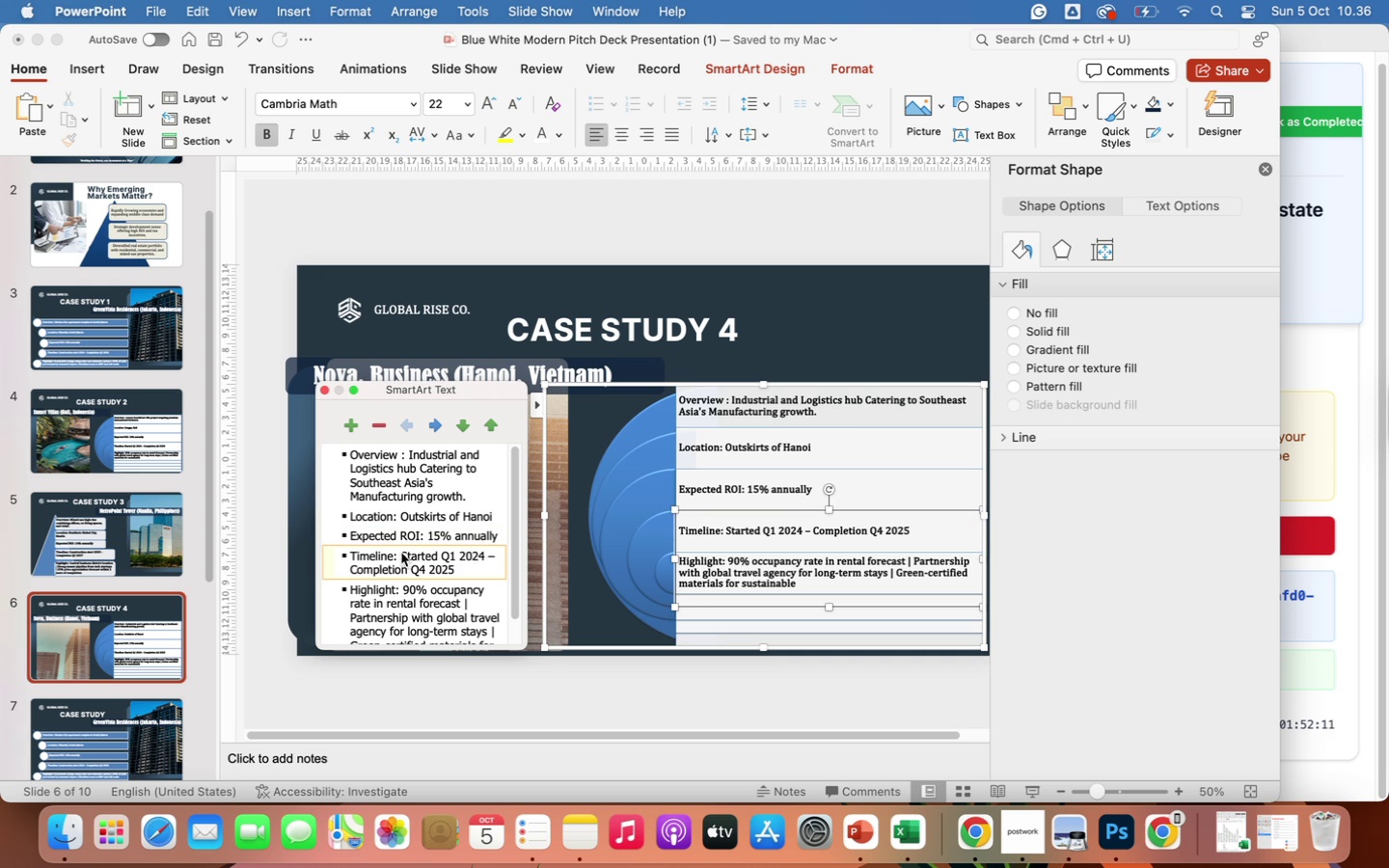 
left_click([409, 558])